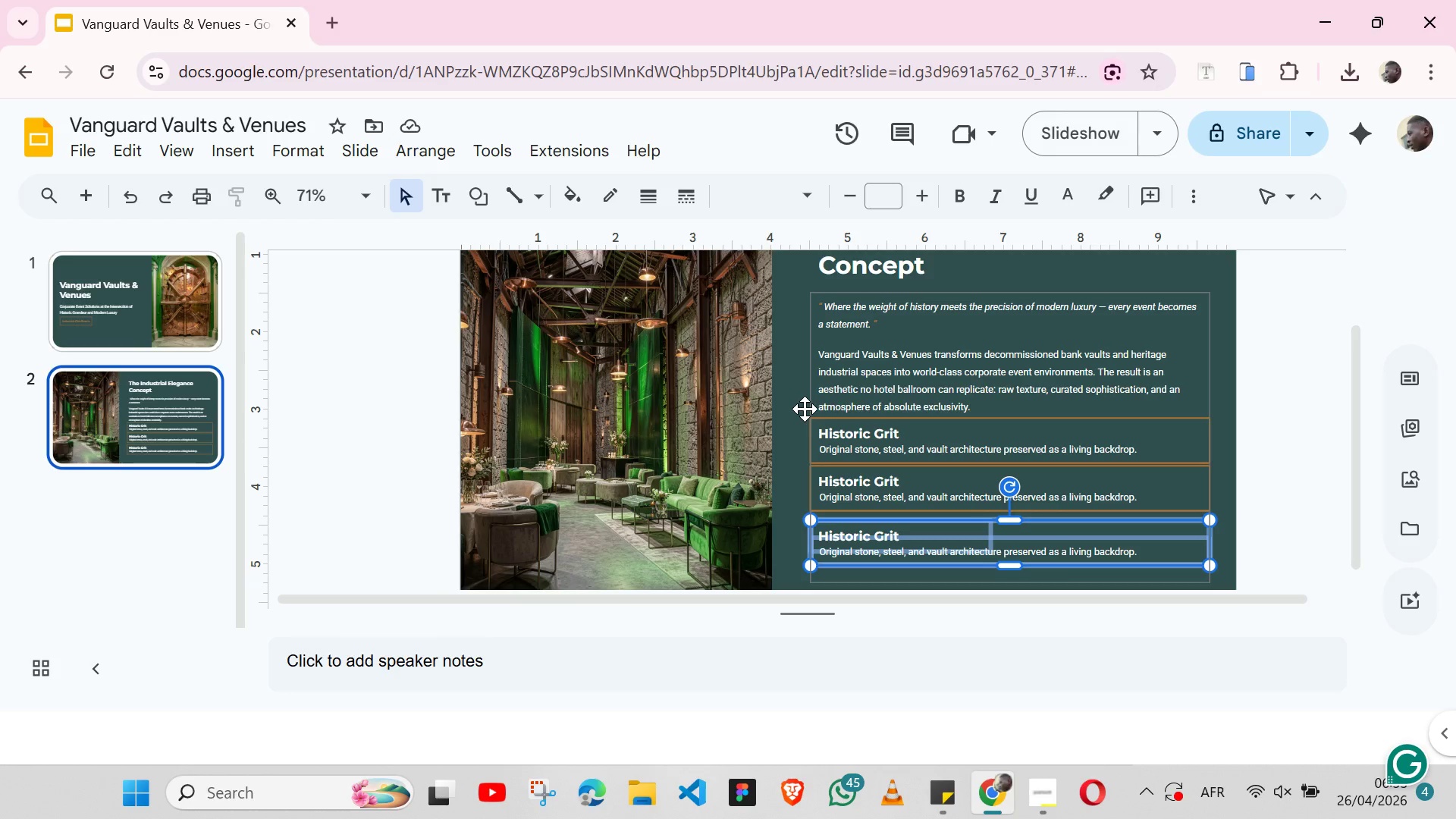 
hold_key(key=ShiftLeft, duration=1.52)
 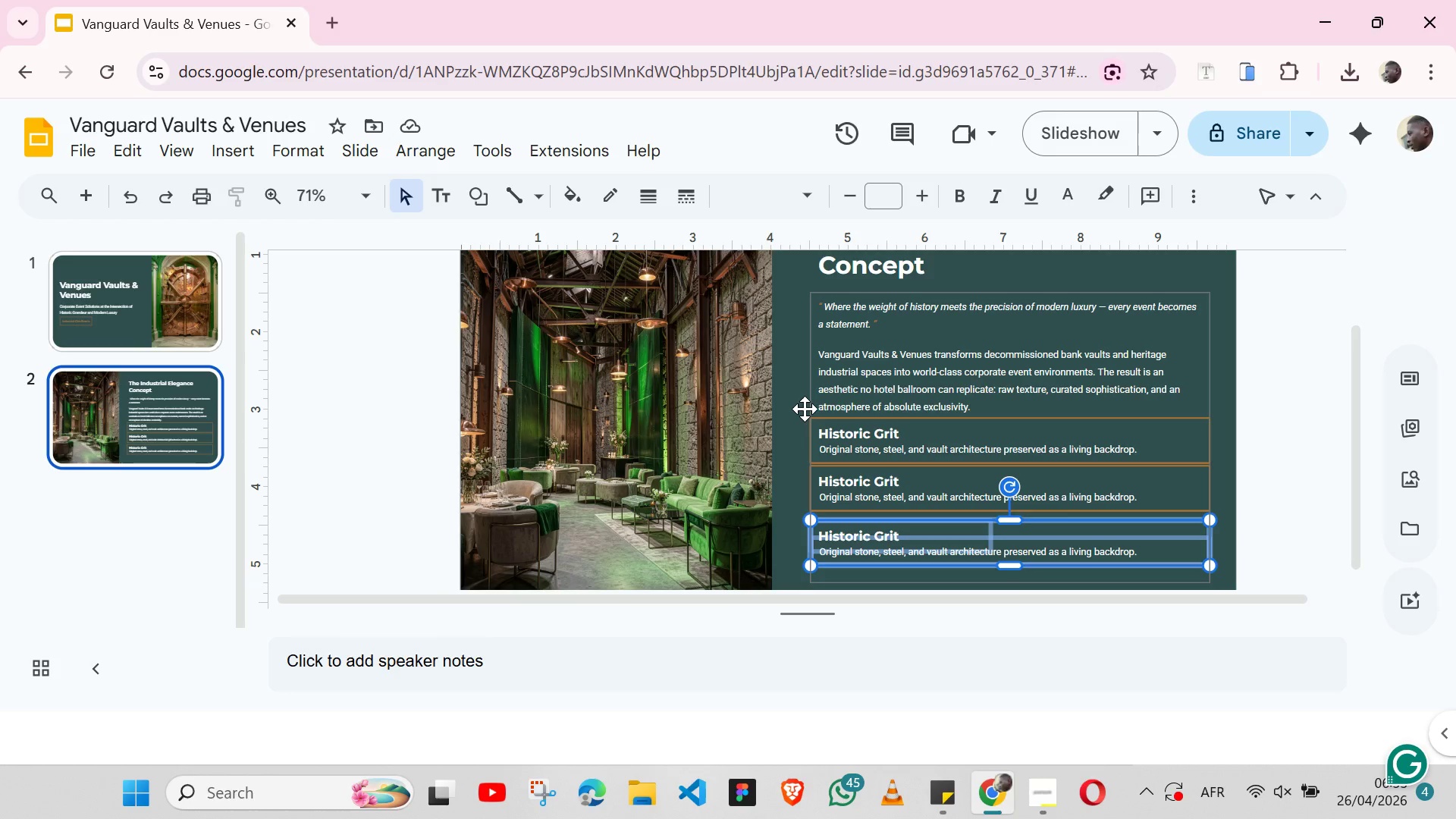 
hold_key(key=ShiftLeft, duration=1.3)
left_click([805, 409])
 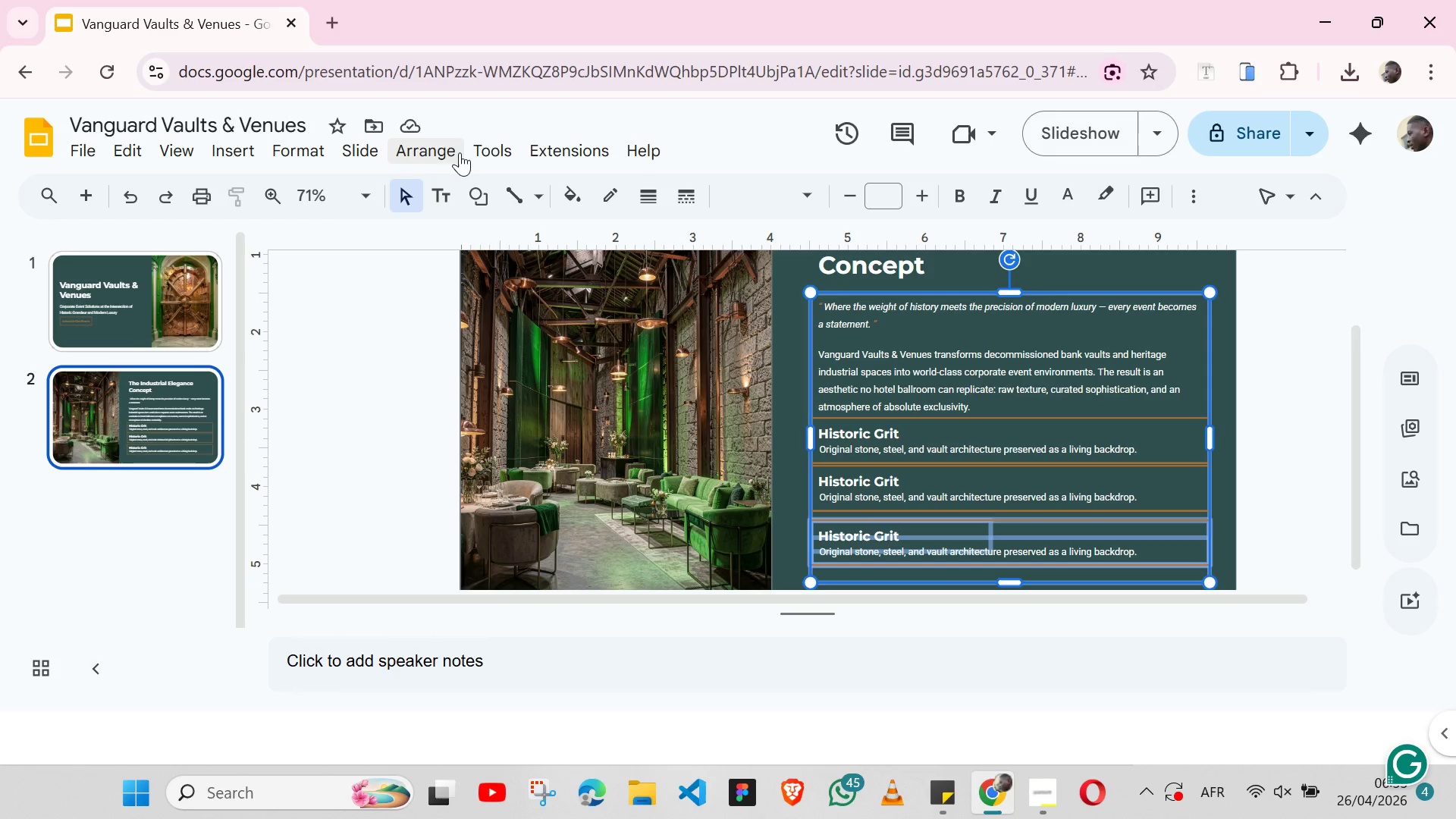 
left_click([460, 152])
 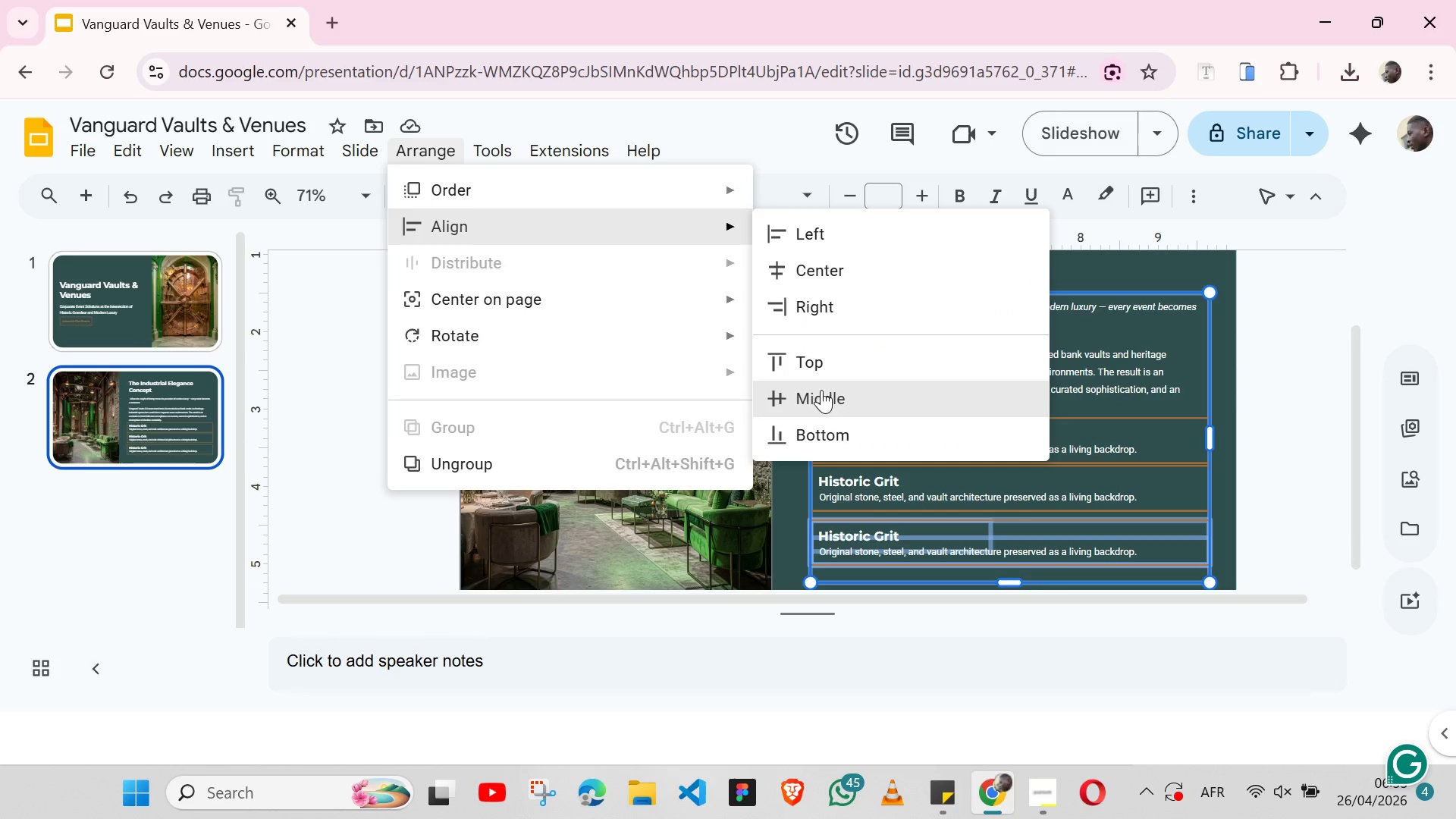 
left_click([817, 422])
 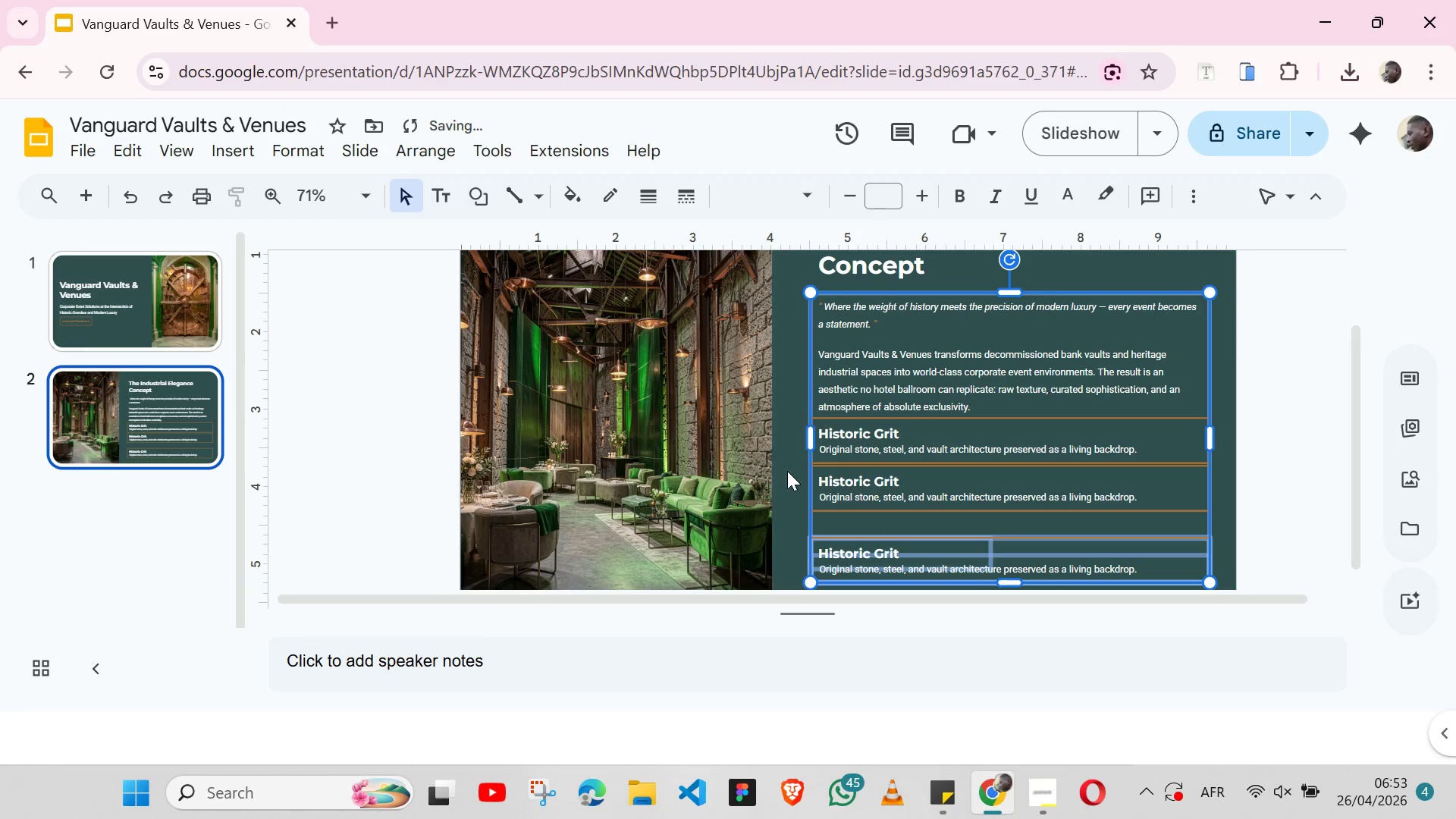 
mouse_move([801, 507])